 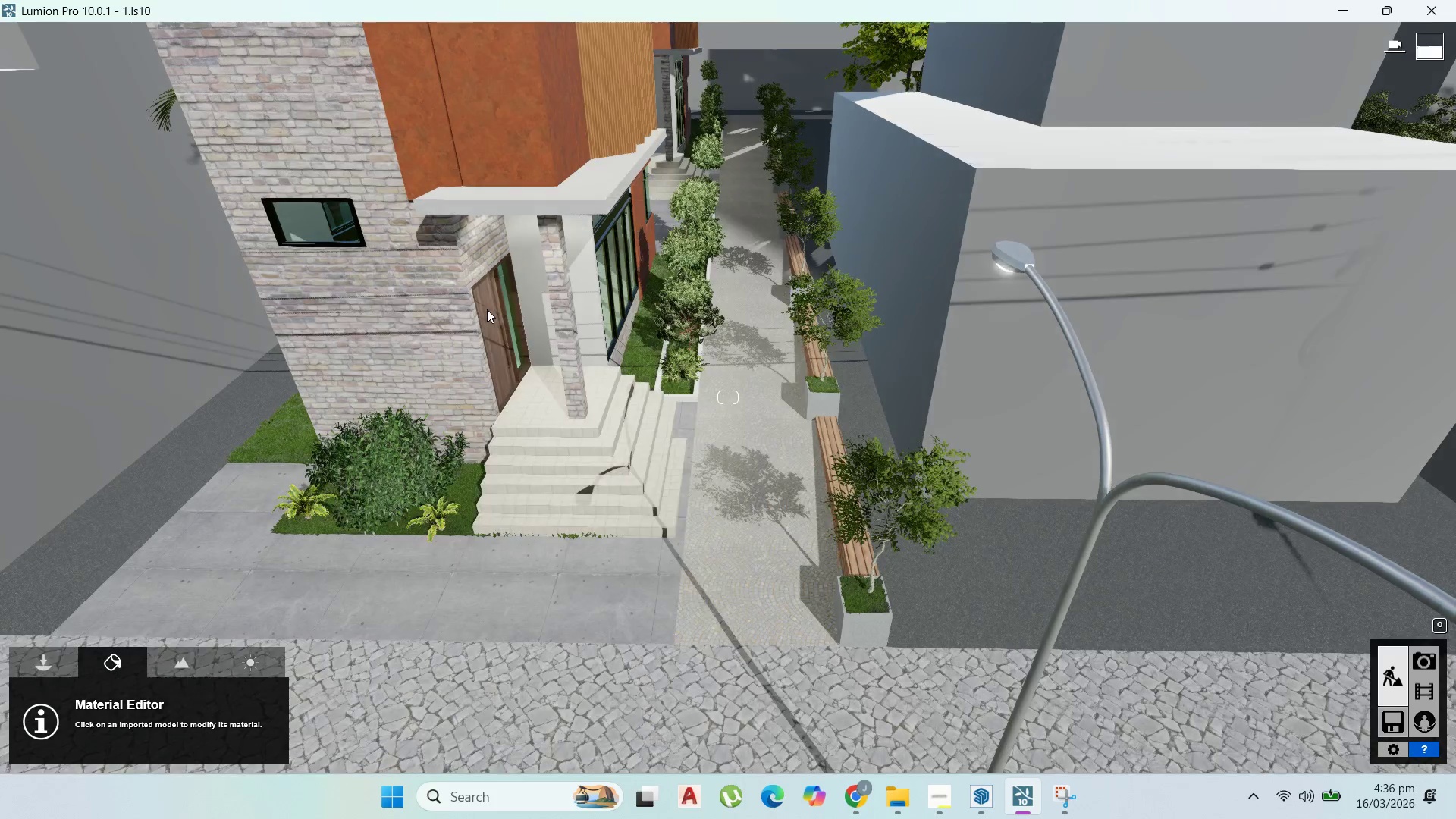 
left_click_drag(start_coordinate=[1009, 787], to_coordinate=[1005, 787])
 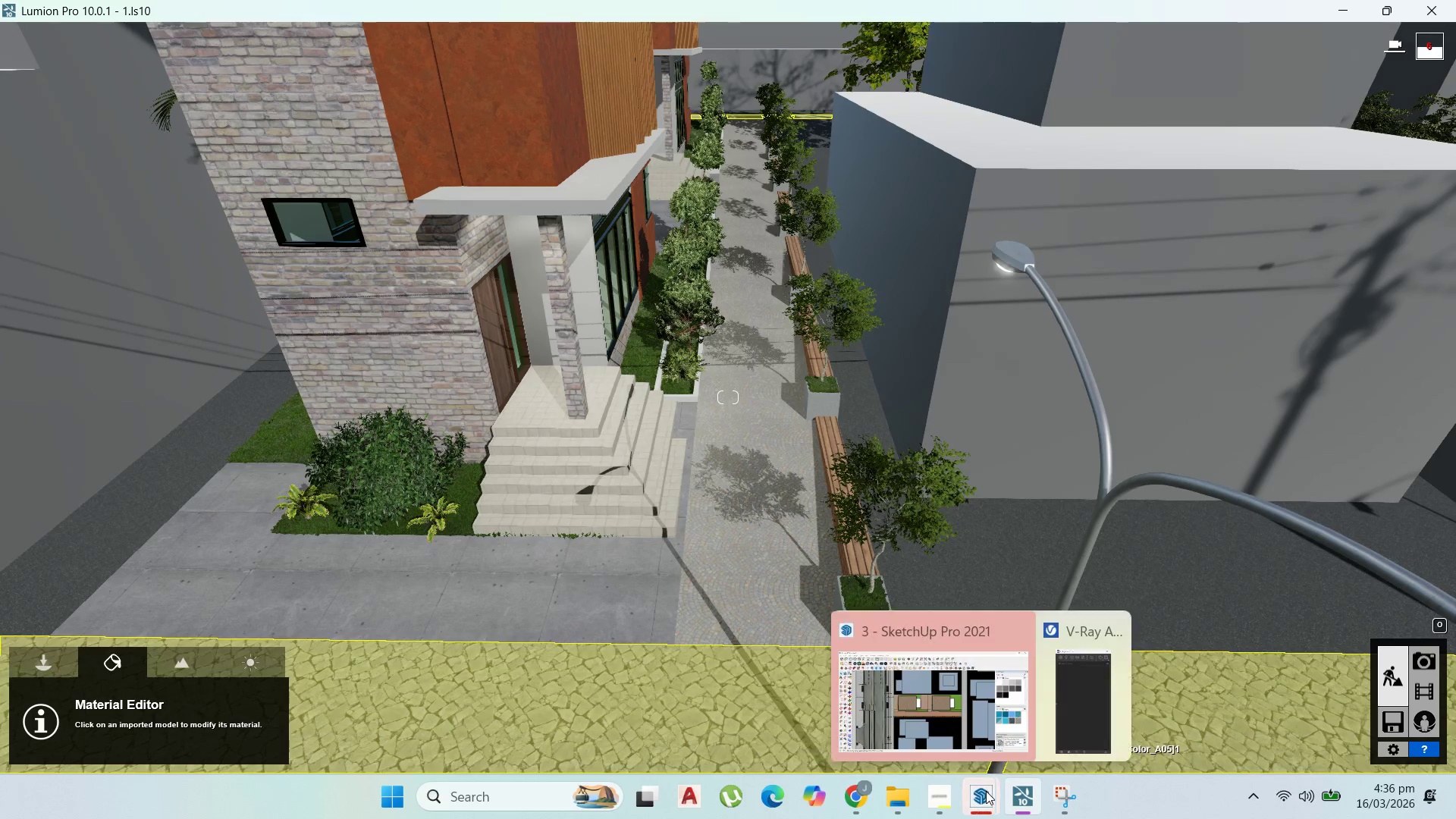 
double_click([986, 791])
 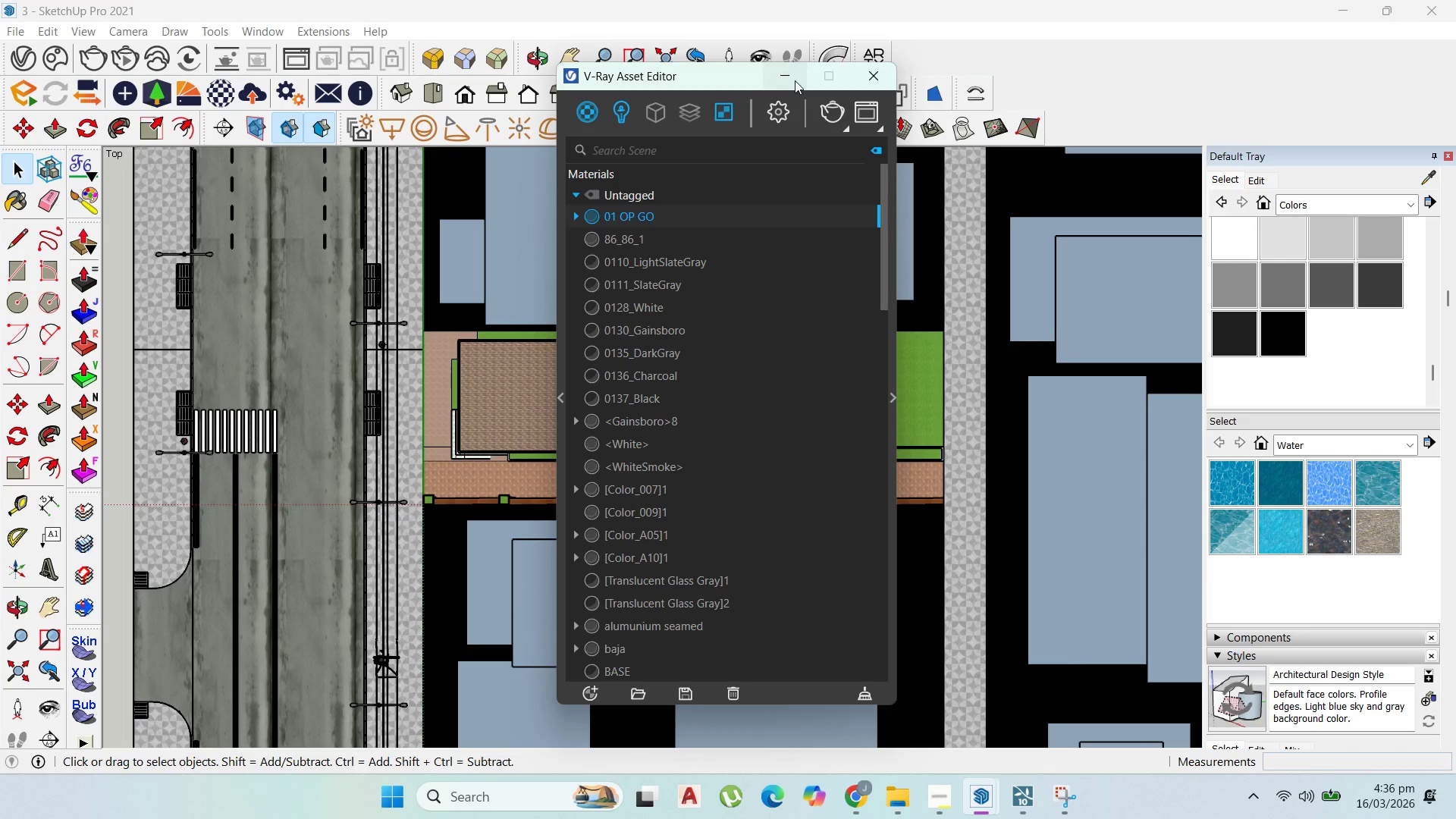 
left_click([783, 76])
 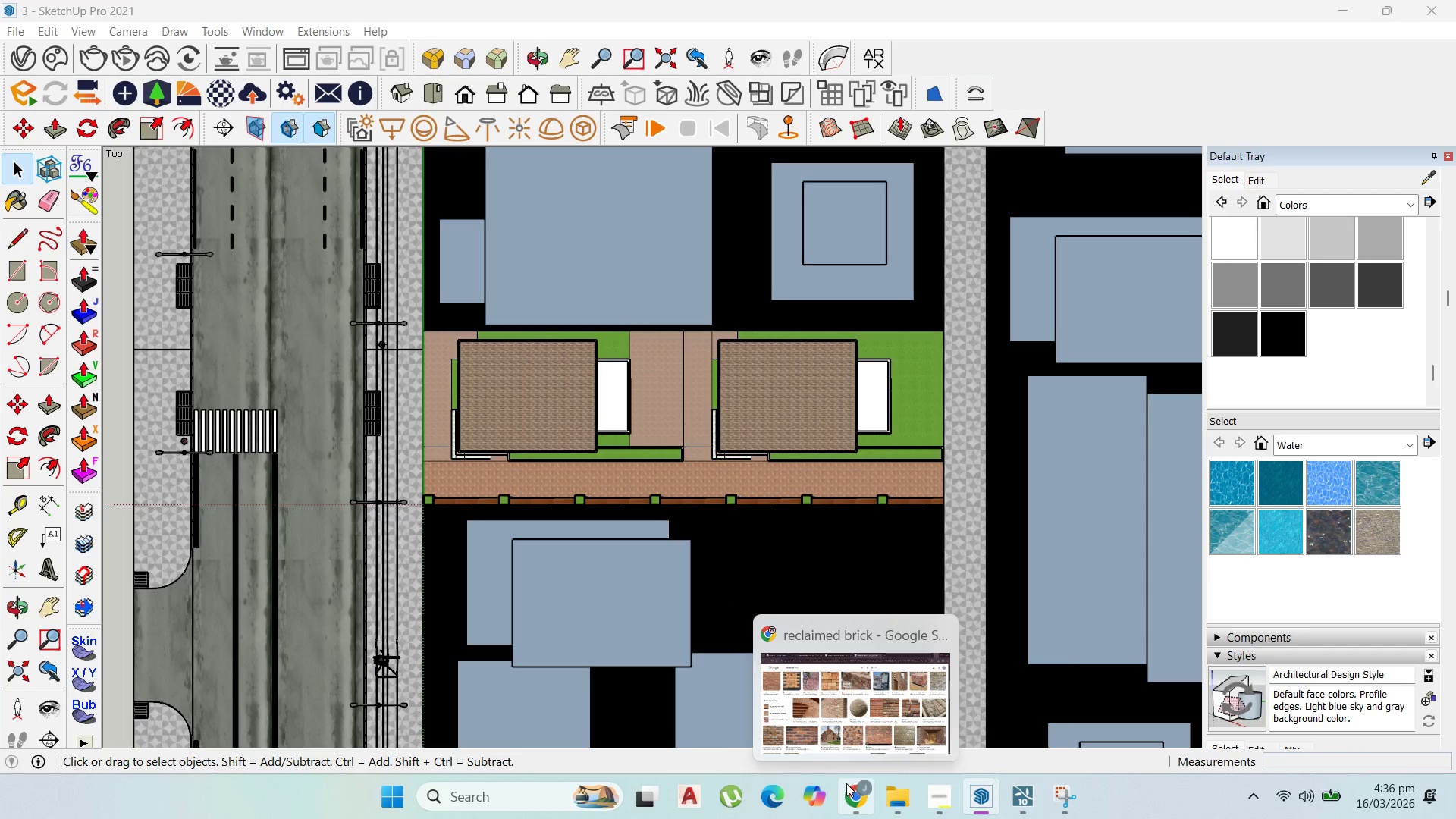 
left_click([872, 692])
 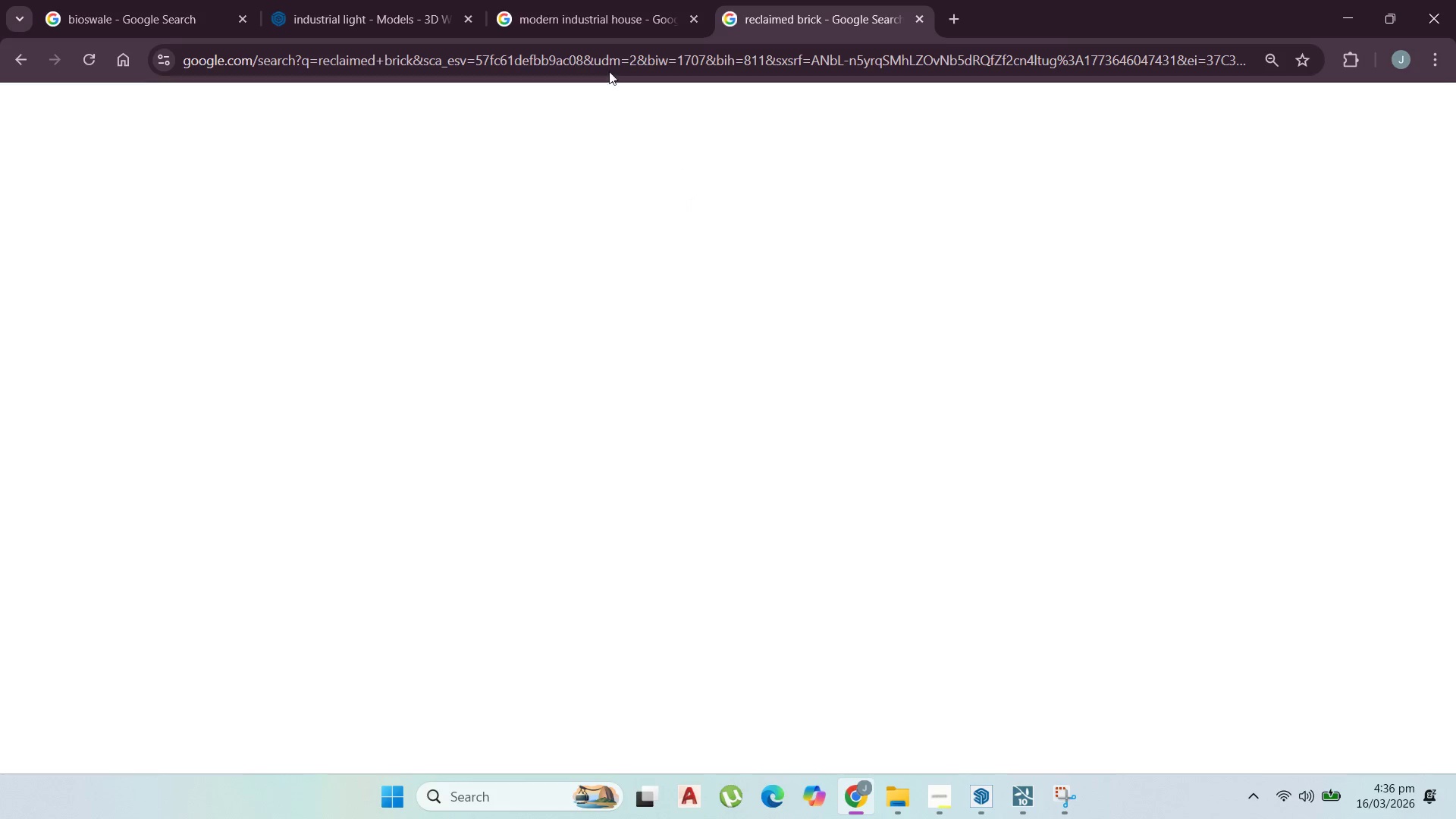 
left_click([403, 5])
 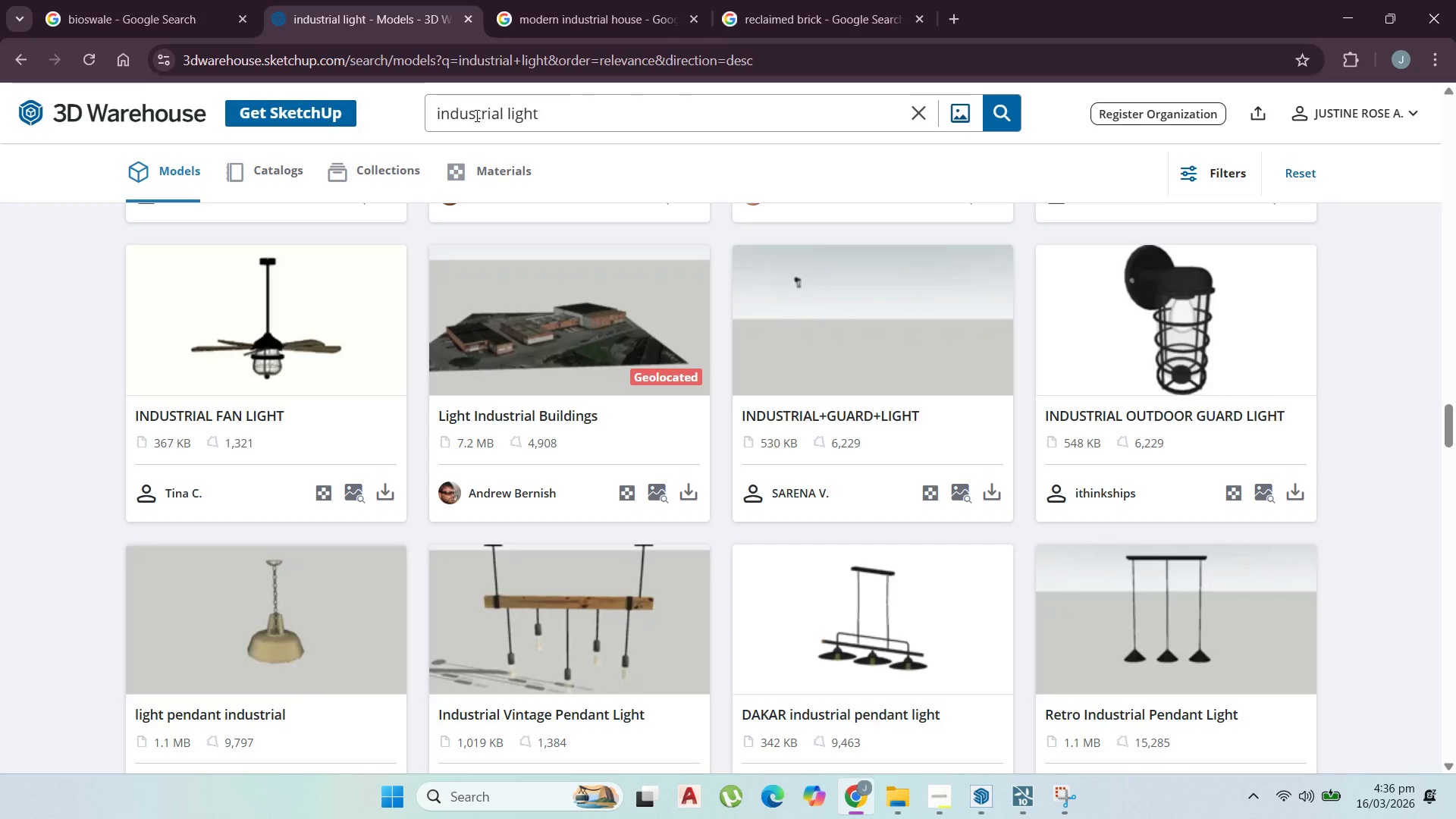 
left_click_drag(start_coordinate=[573, 128], to_coordinate=[345, 128])
 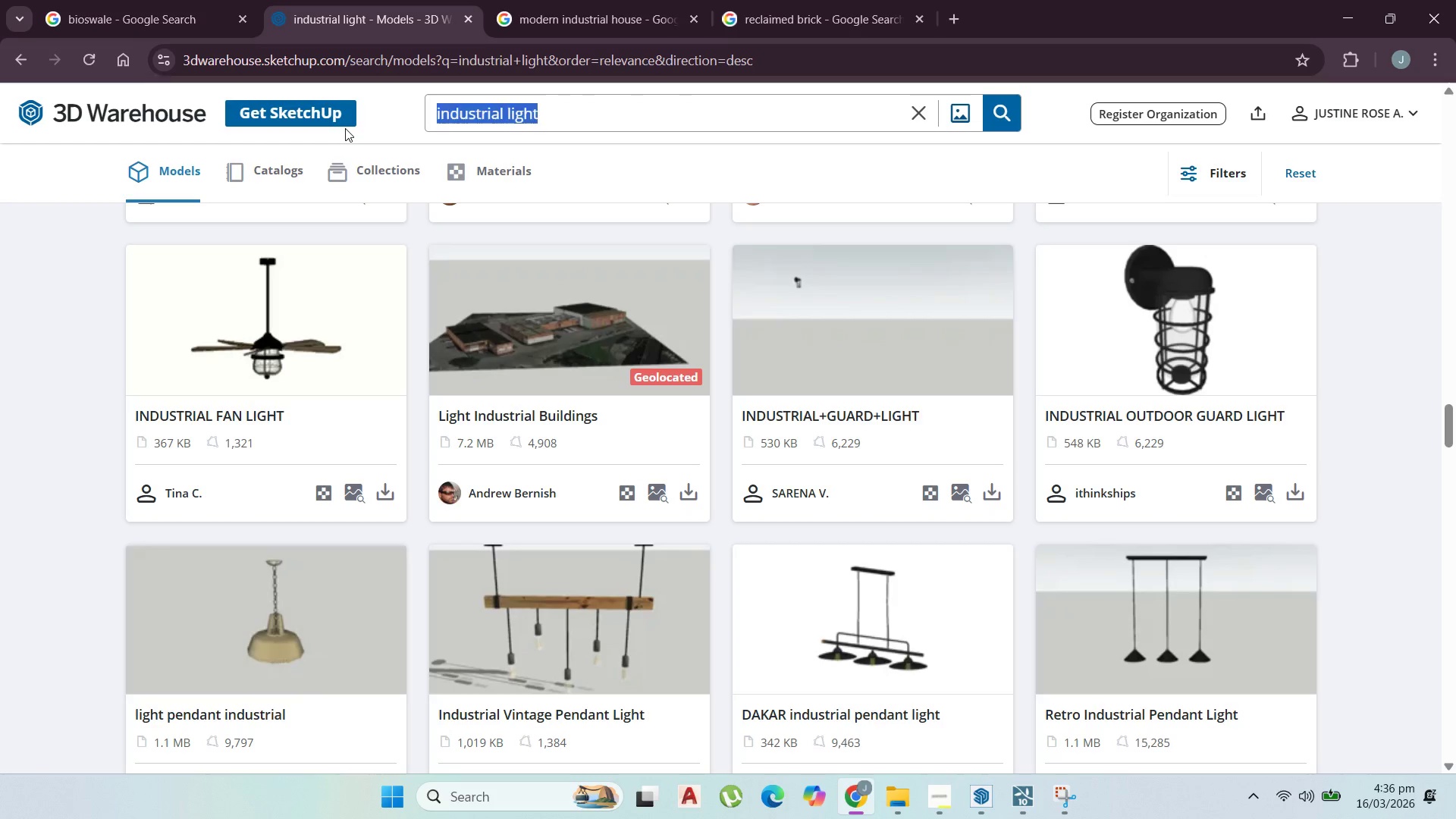 
type(tree)
 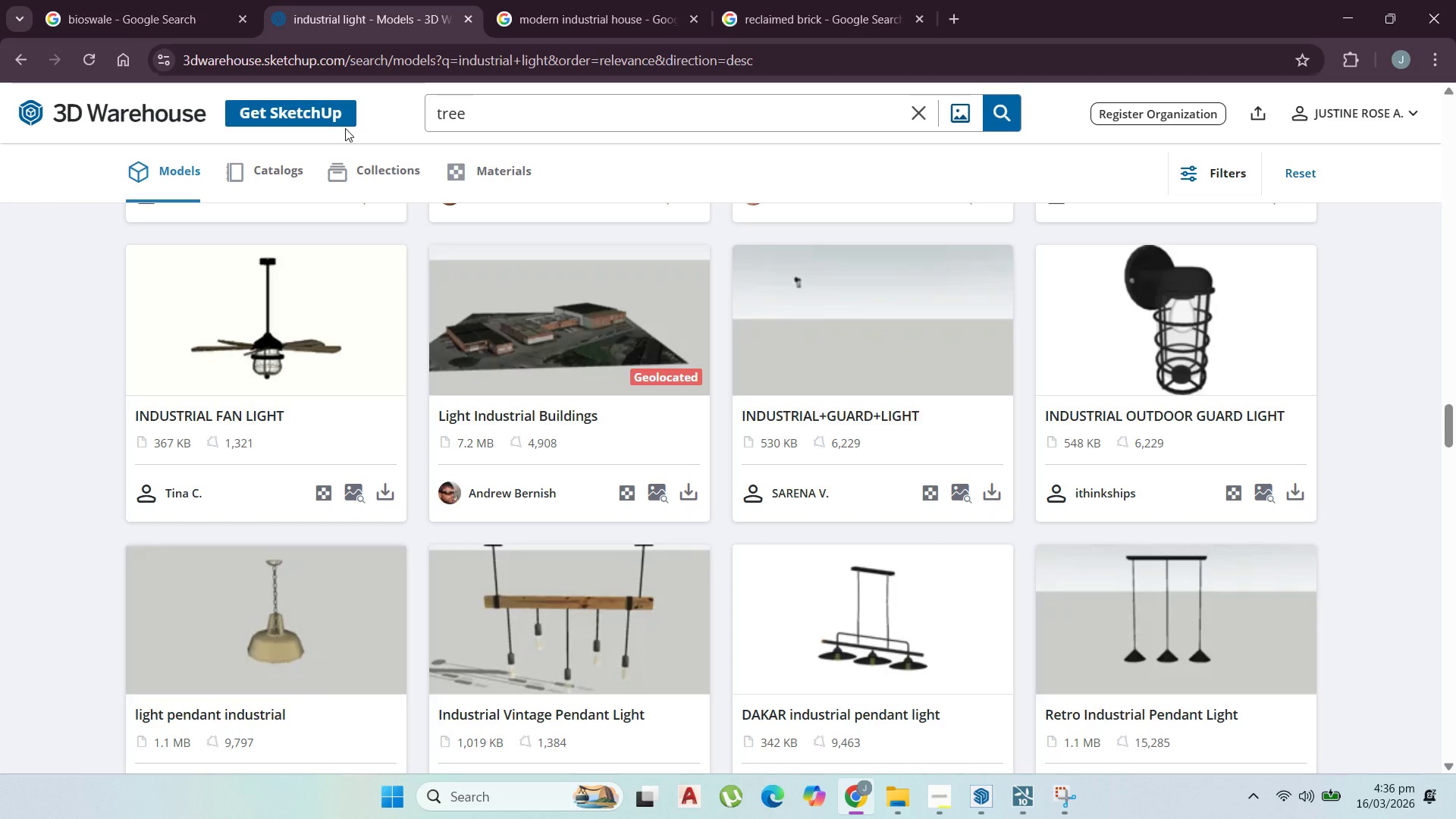 
key(Enter)
 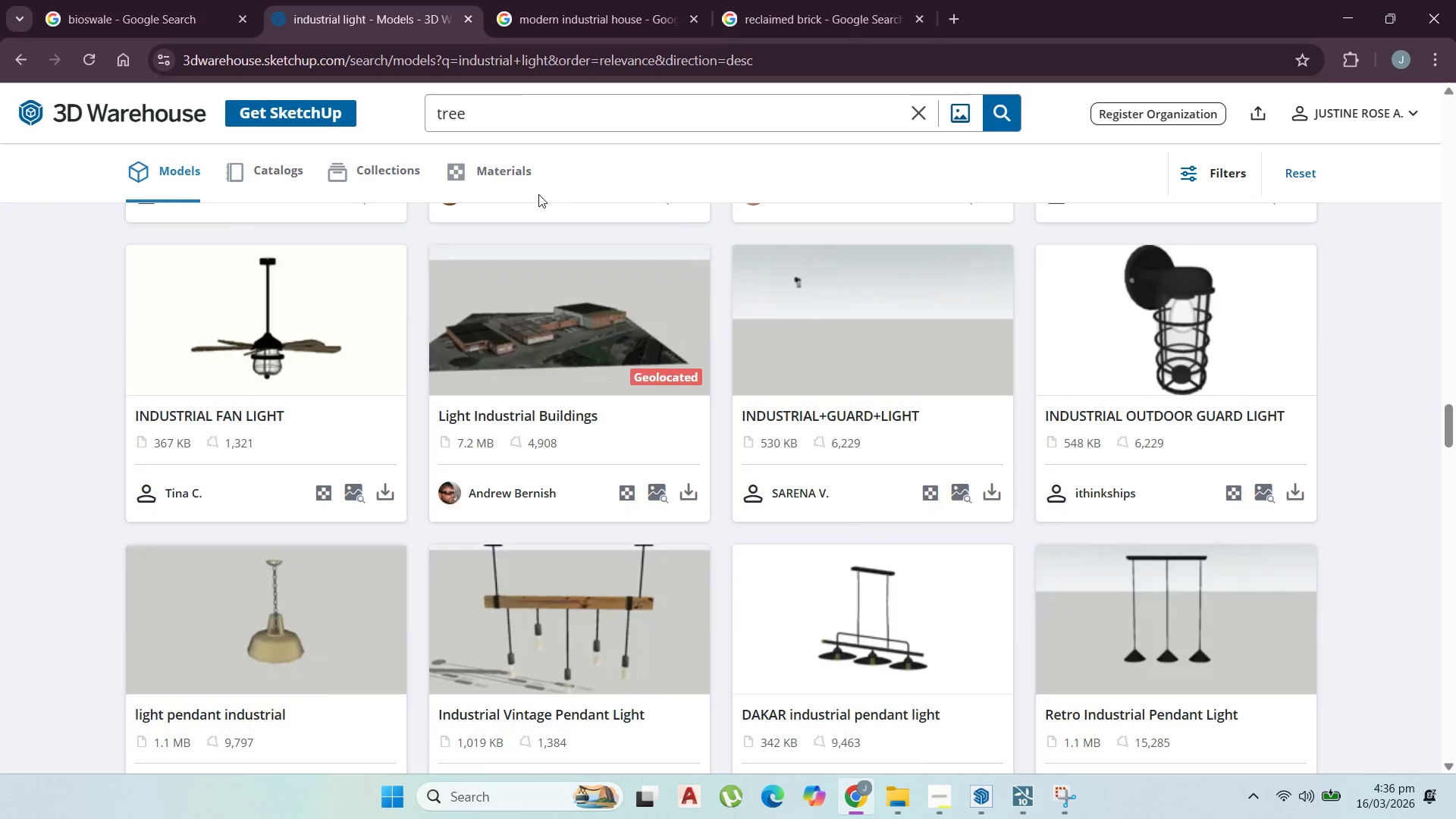 
scroll: coordinate [899, 36], scroll_direction: up, amount: 17.0
 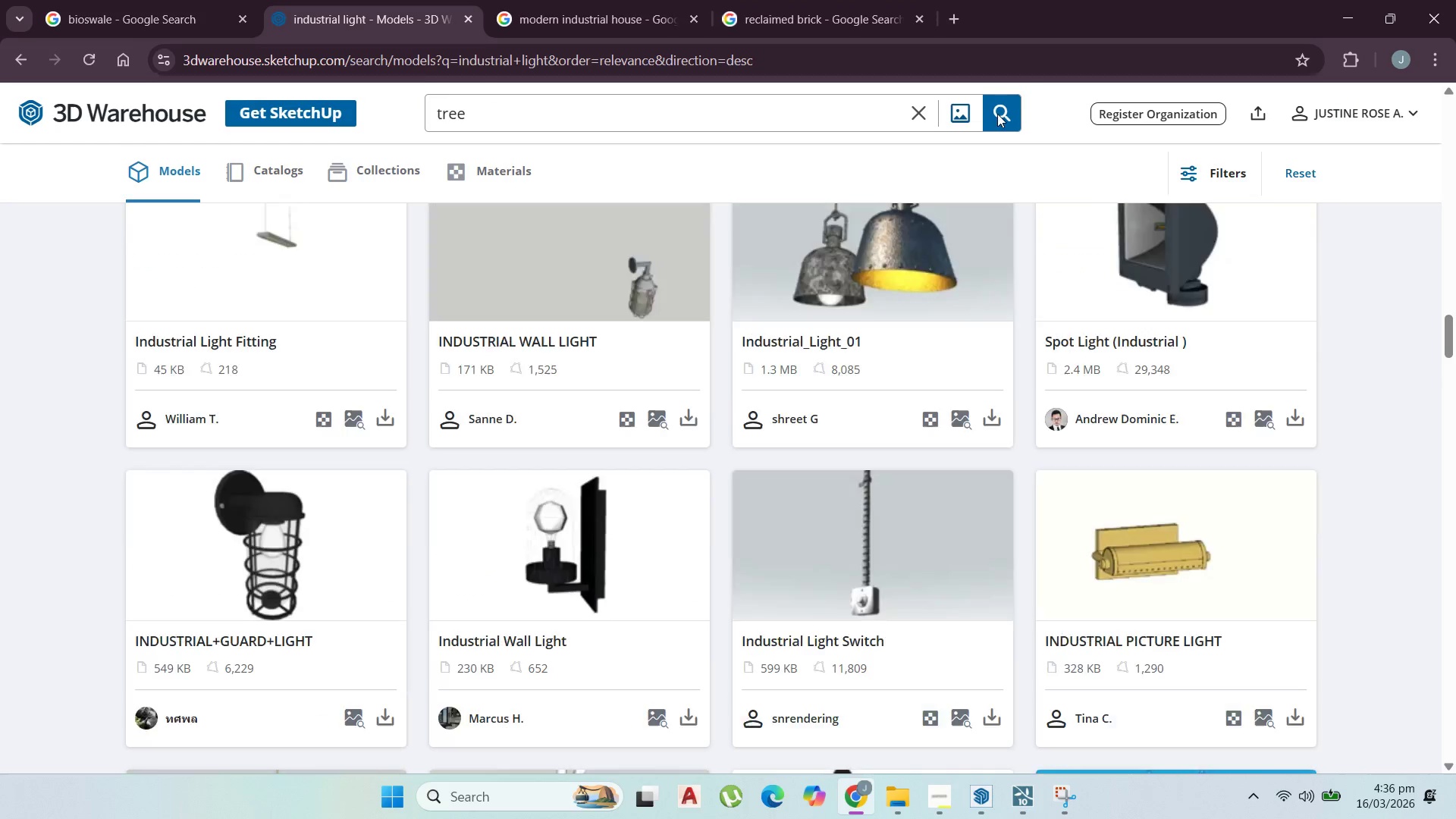 
left_click([997, 114])
 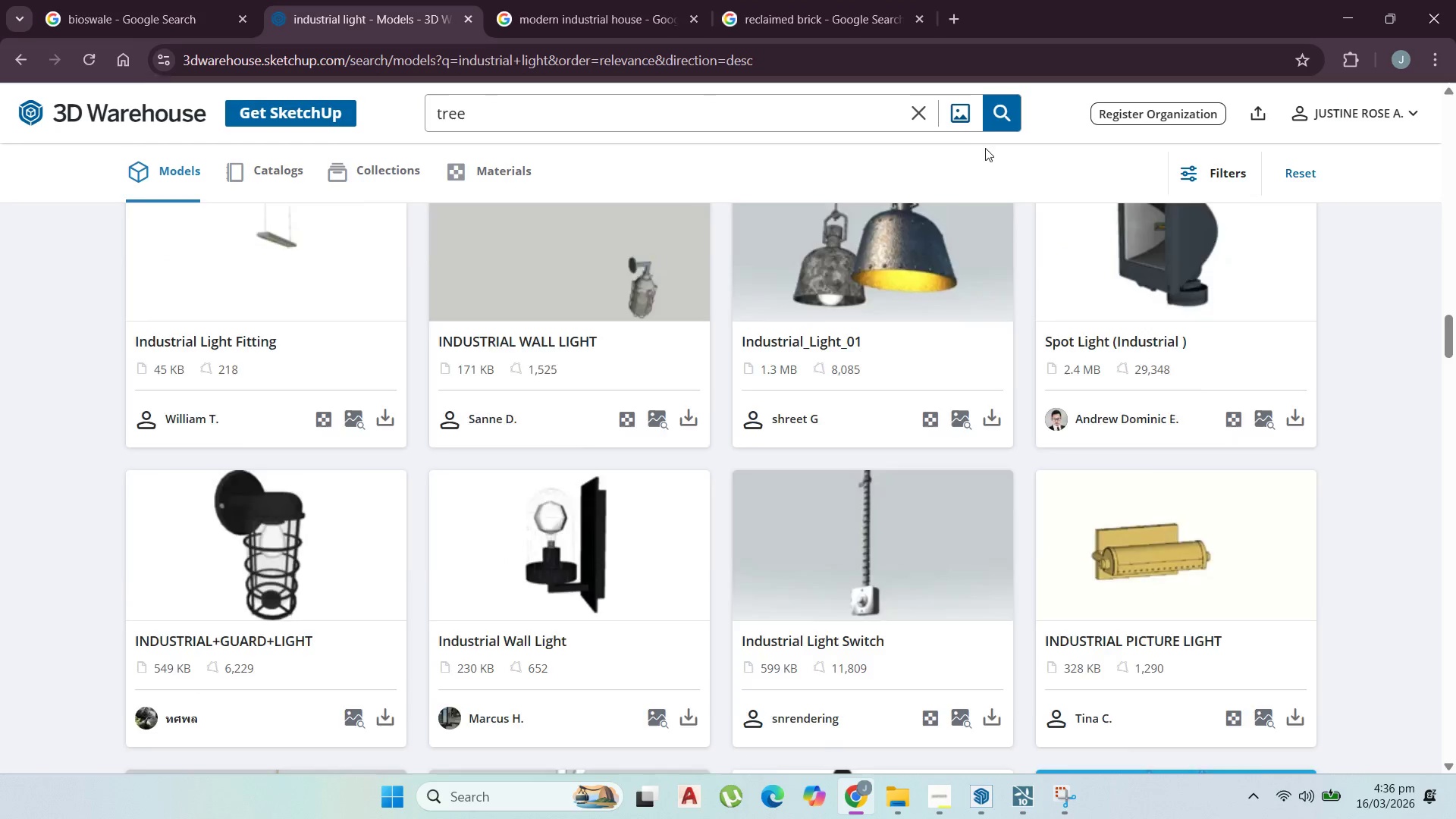 
scroll: coordinate [973, 301], scroll_direction: up, amount: 31.0
 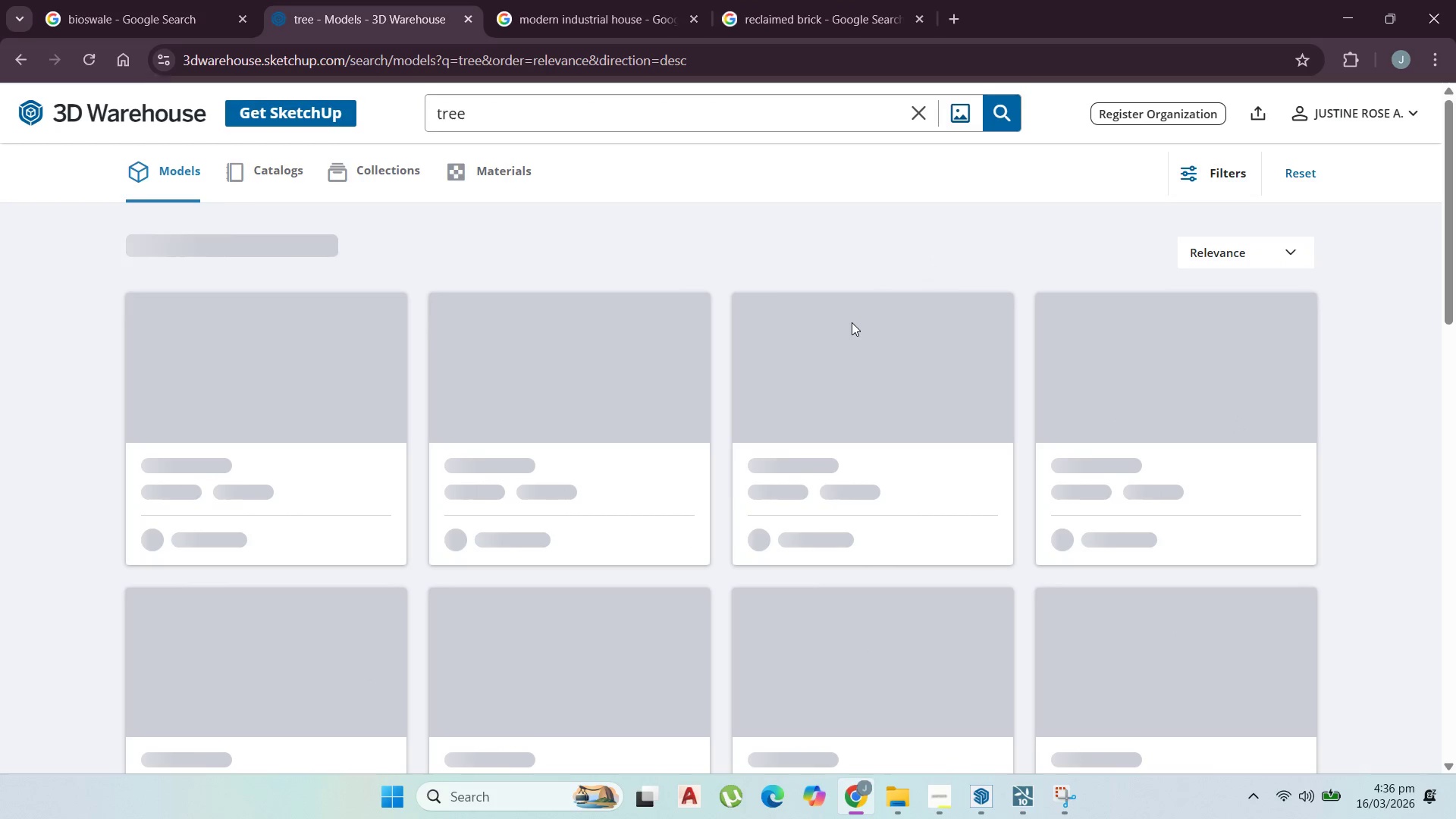 
mouse_move([833, 322])
 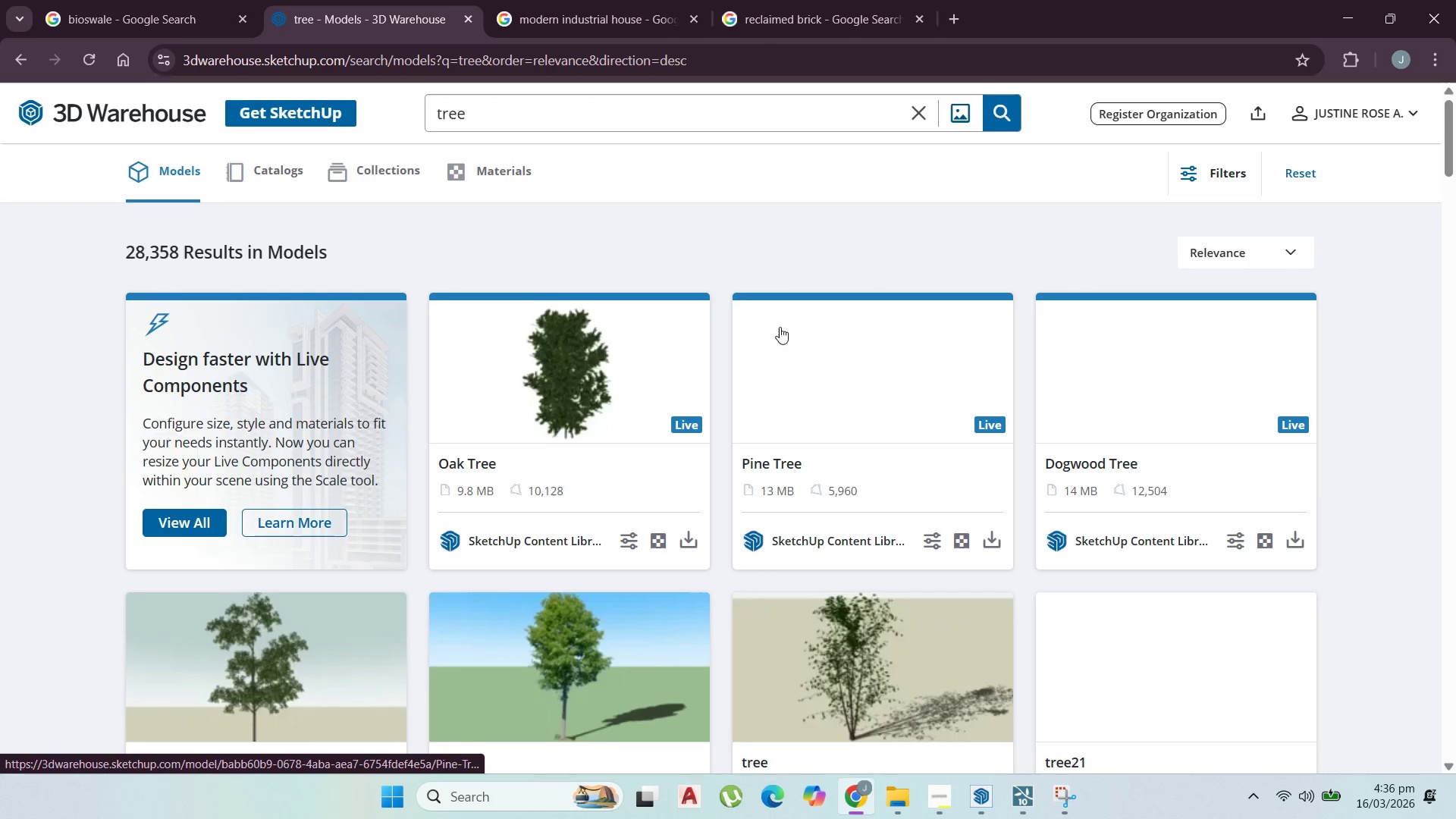 
scroll: coordinate [952, 496], scroll_direction: down, amount: 14.0
 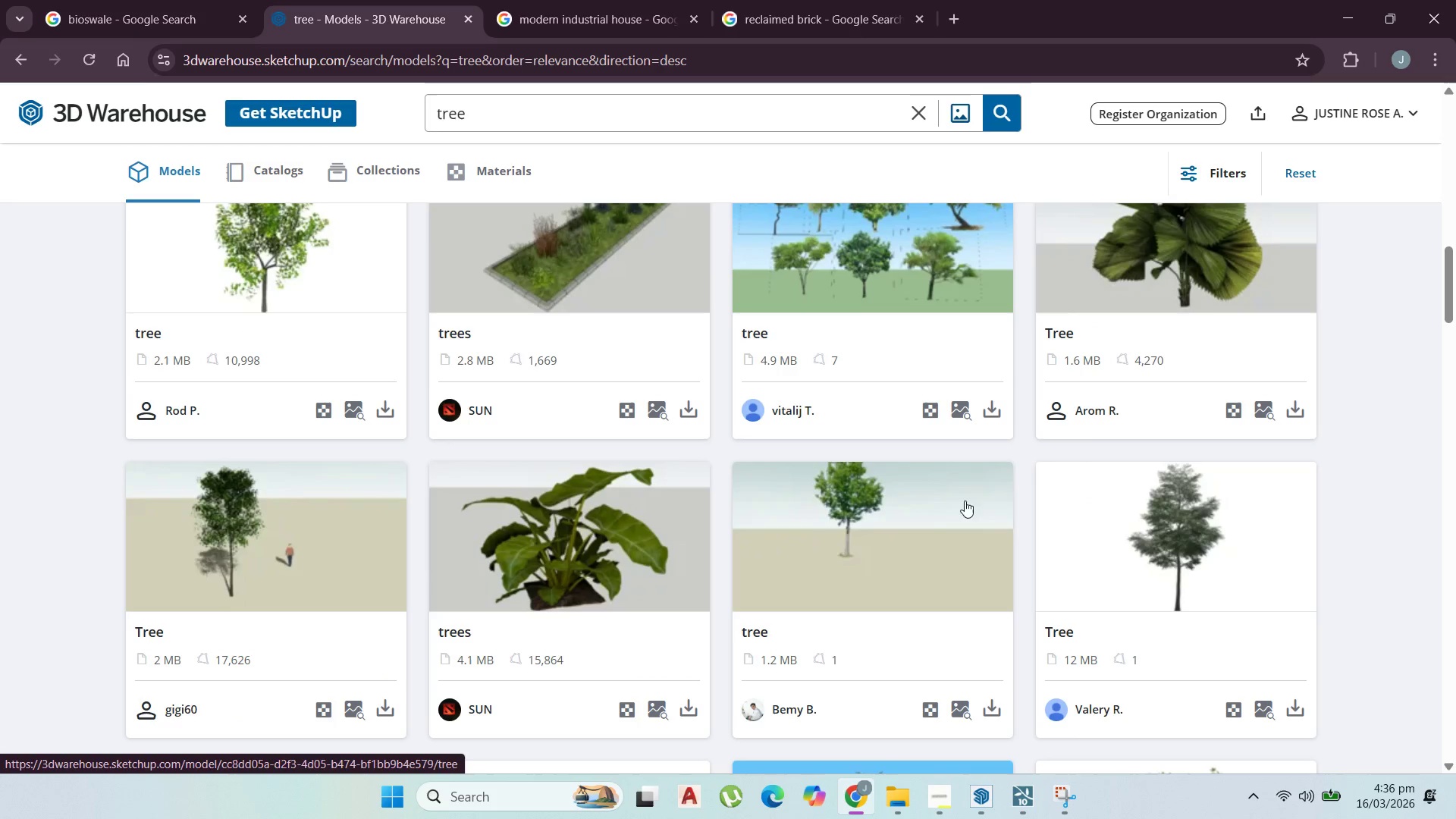 
scroll: coordinate [1029, 345], scroll_direction: down, amount: 11.0
 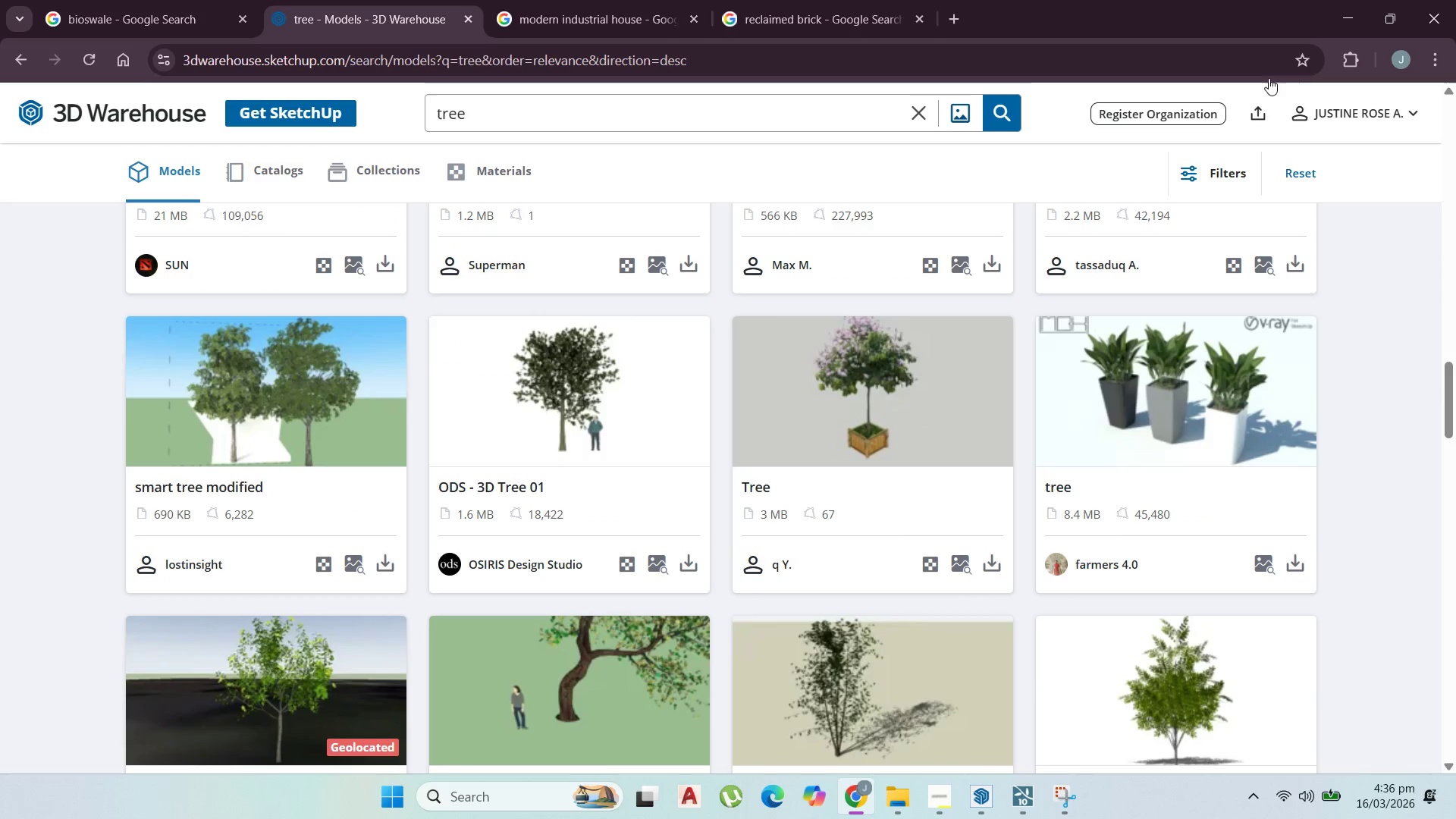 
left_click([1342, 0])
 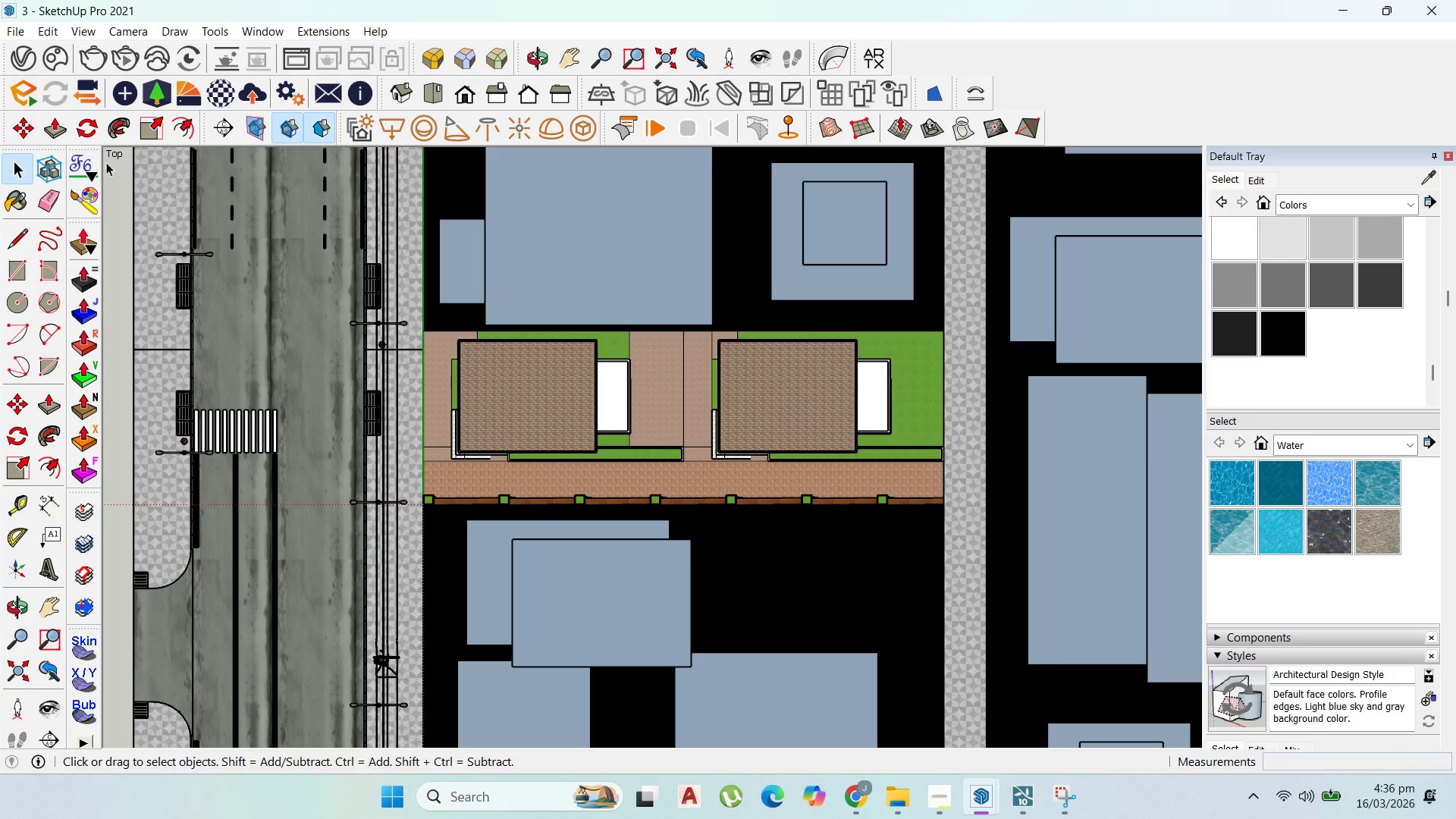 
mouse_move([21, 76])
 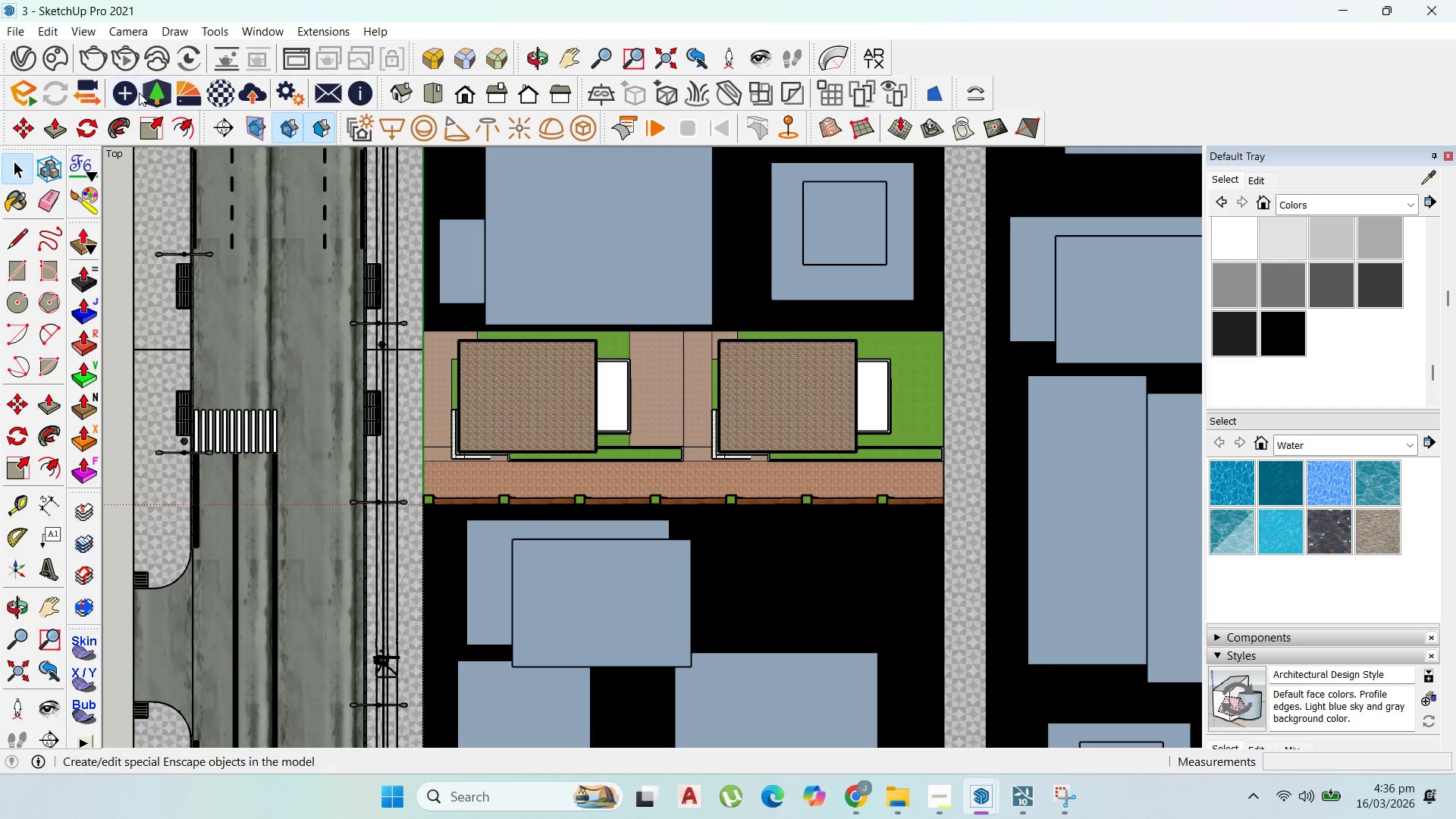 
left_click([152, 95])
 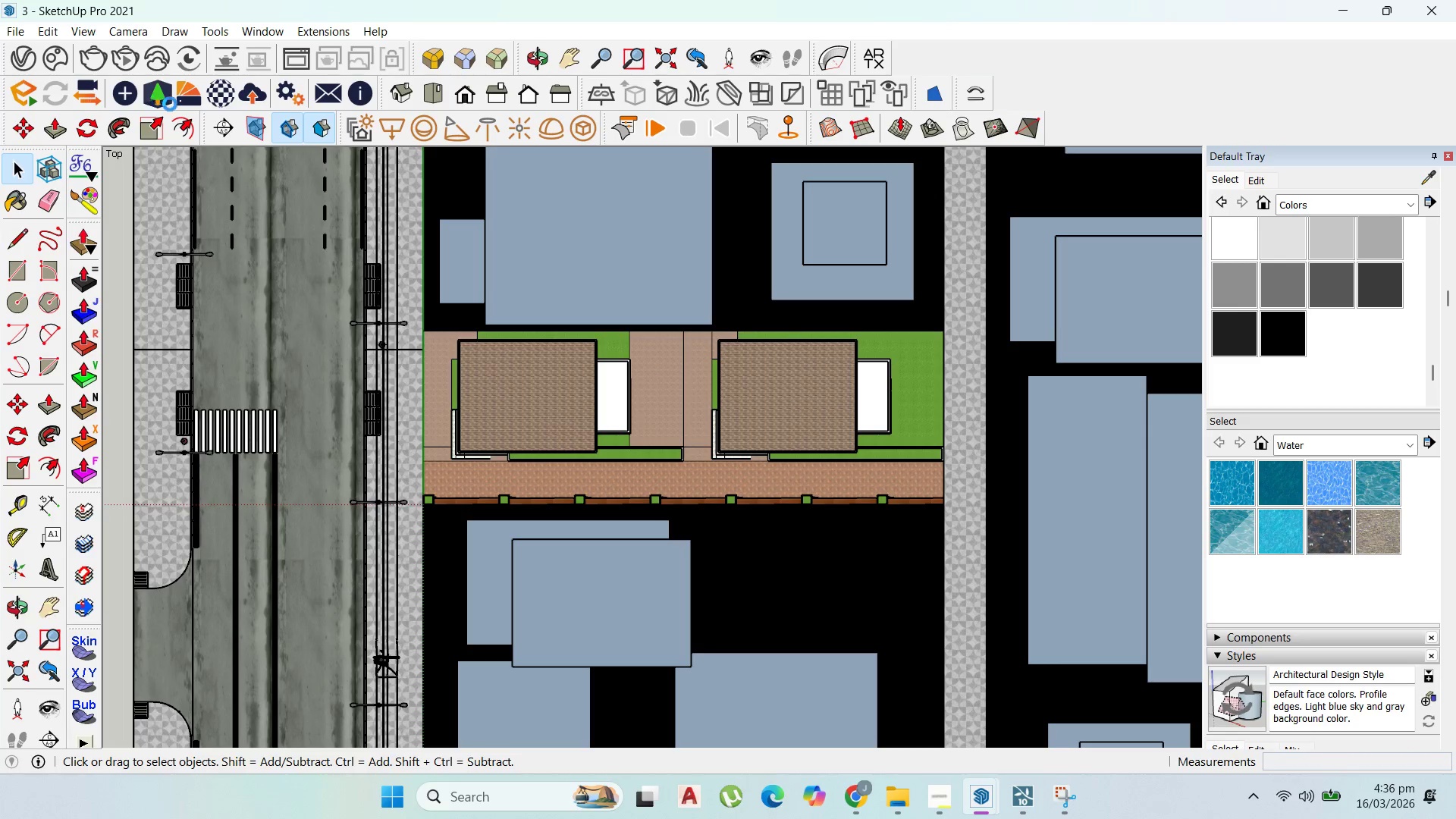 
mouse_move([195, 143])
 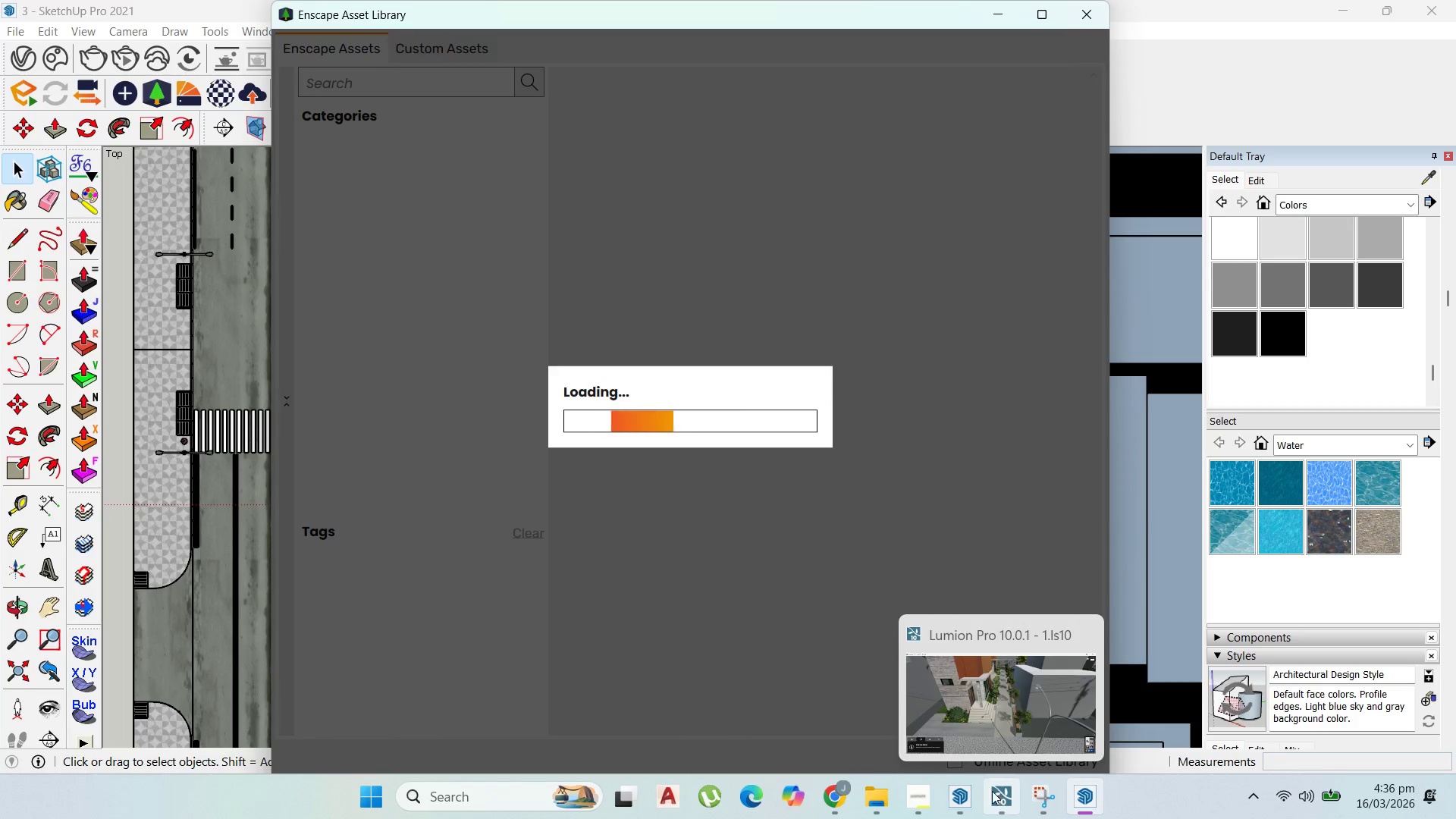 
left_click([928, 797])